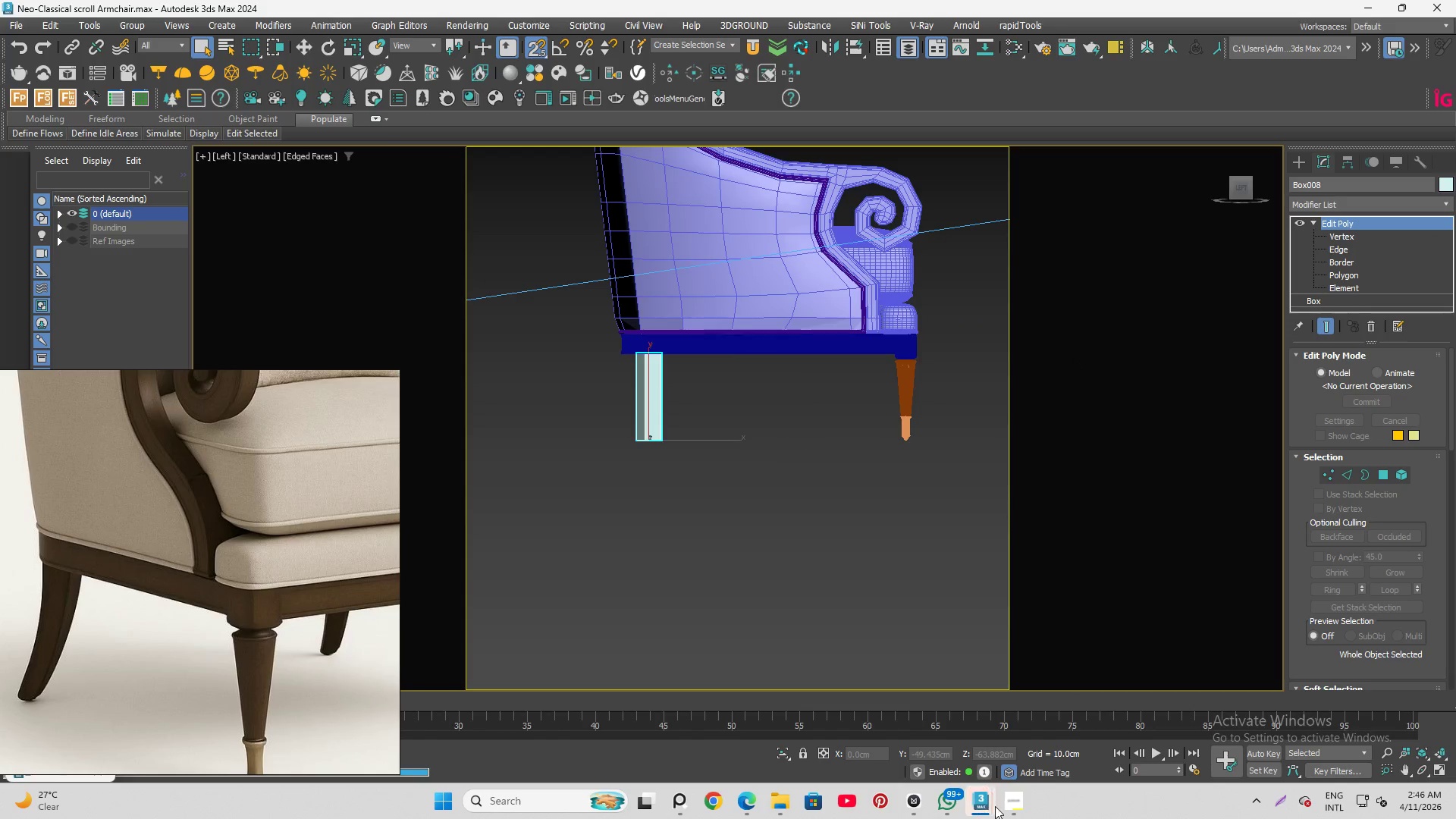 
left_click([1010, 808])